 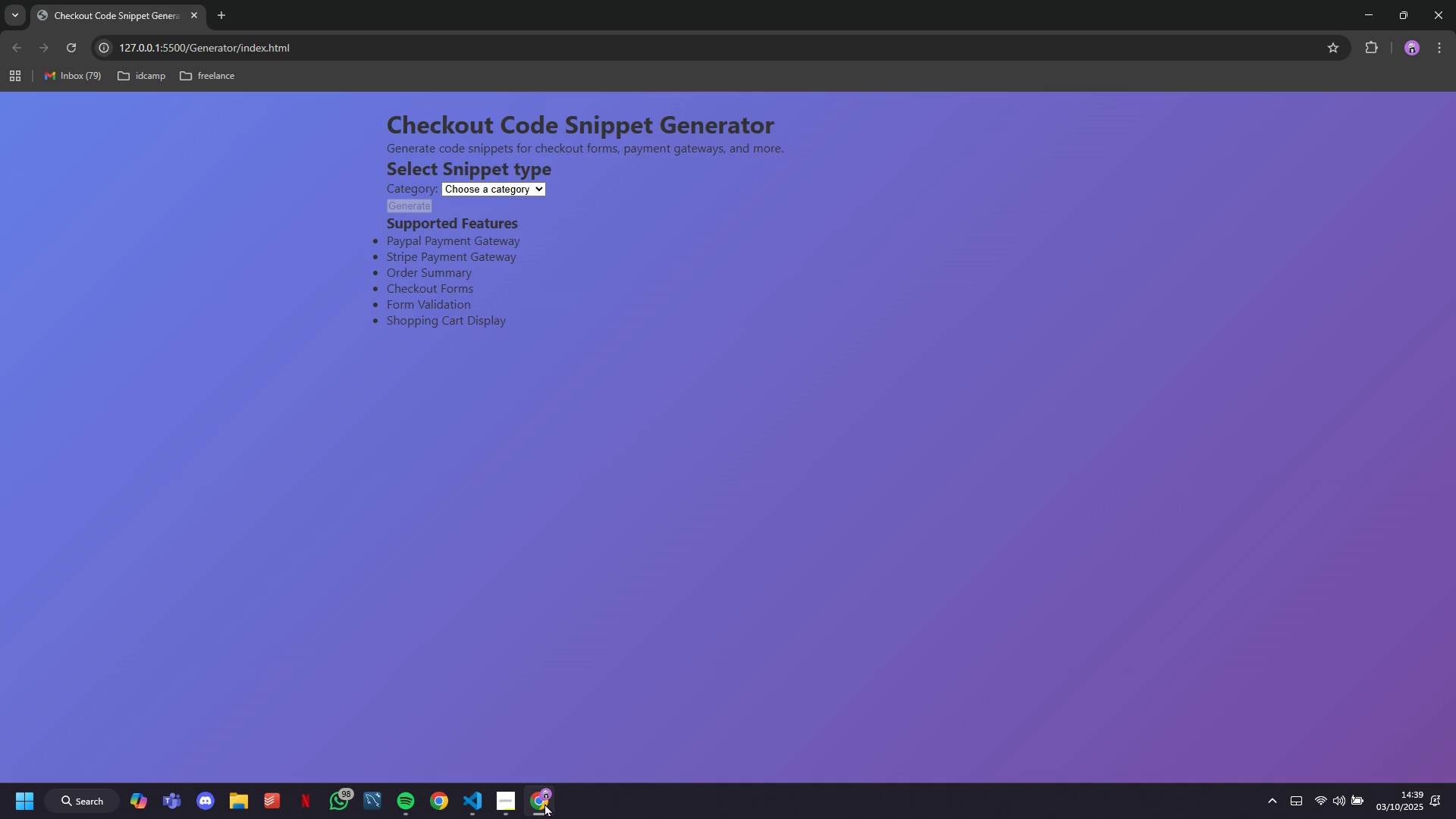 
left_click([531, 317])
 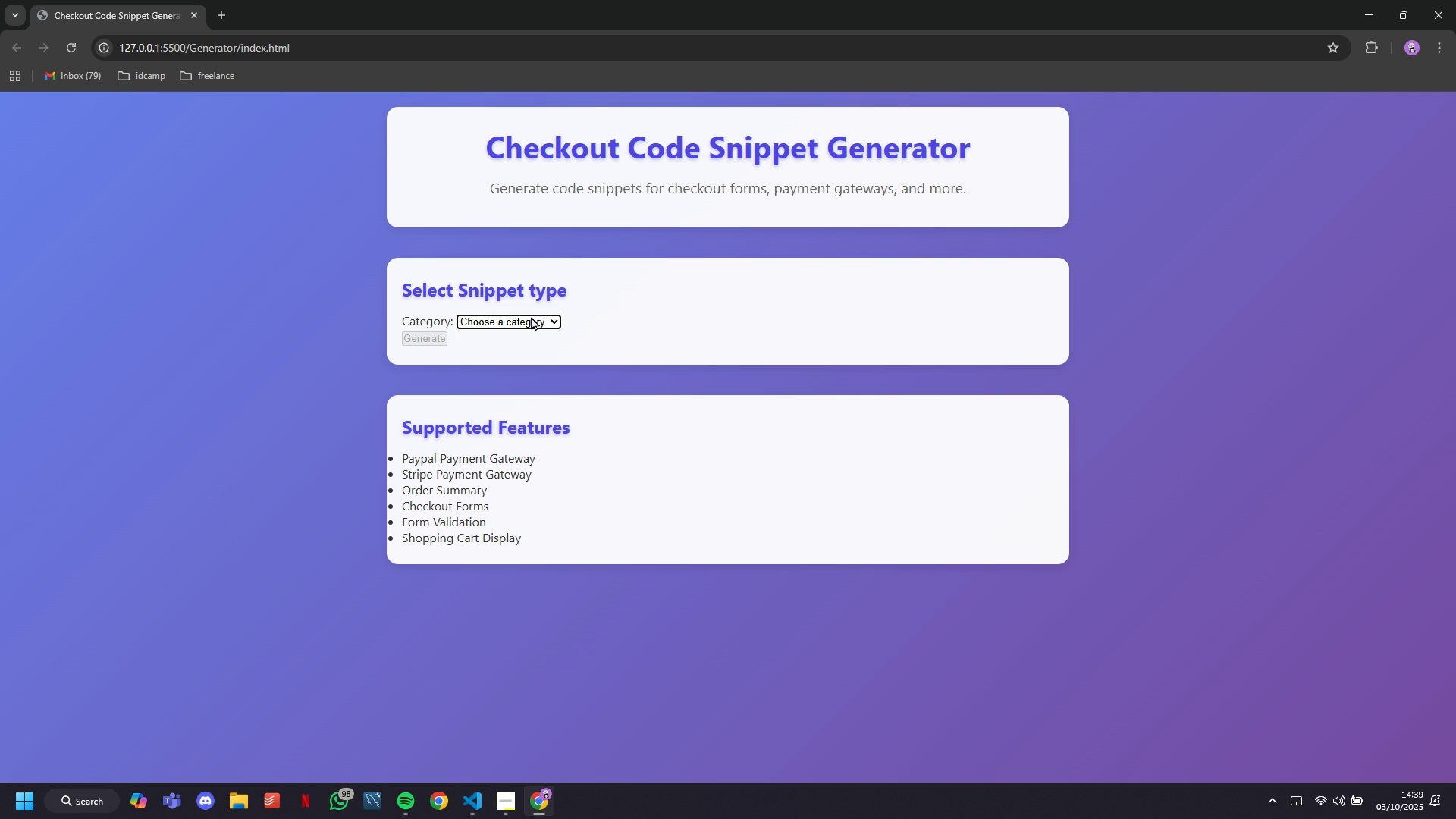 
left_click([531, 317])
 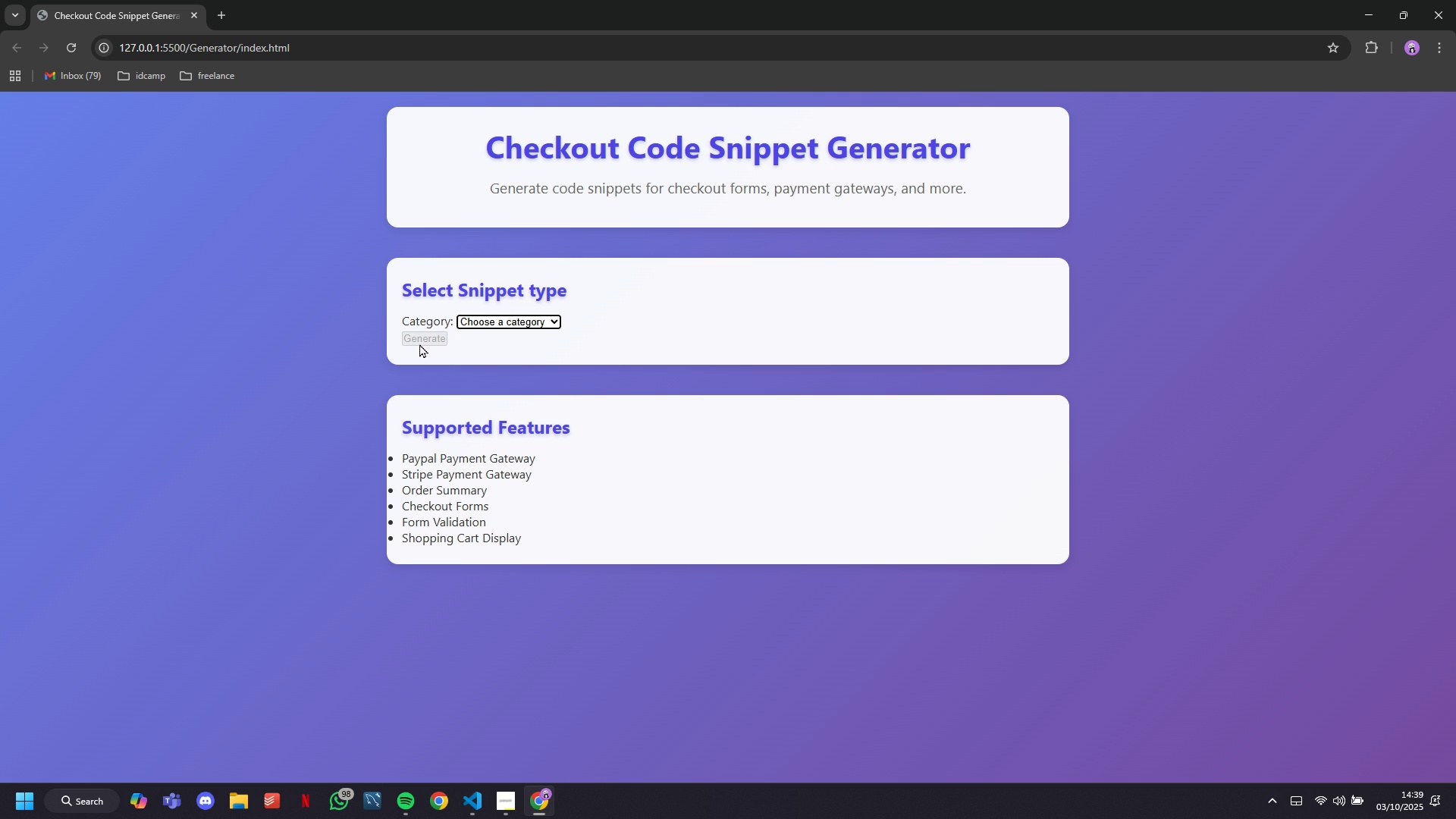 
left_click([418, 337])
 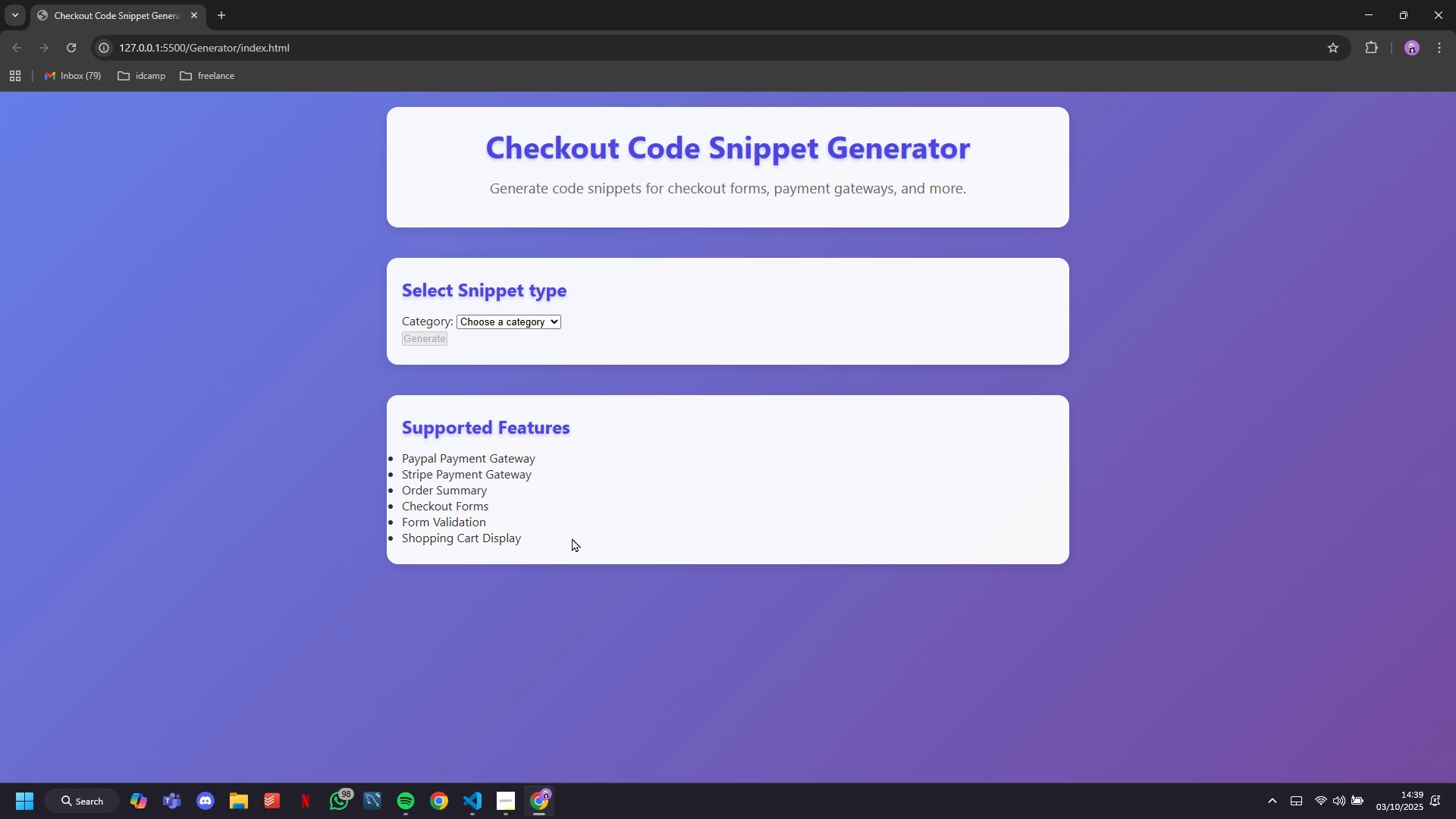 
left_click([538, 810])
 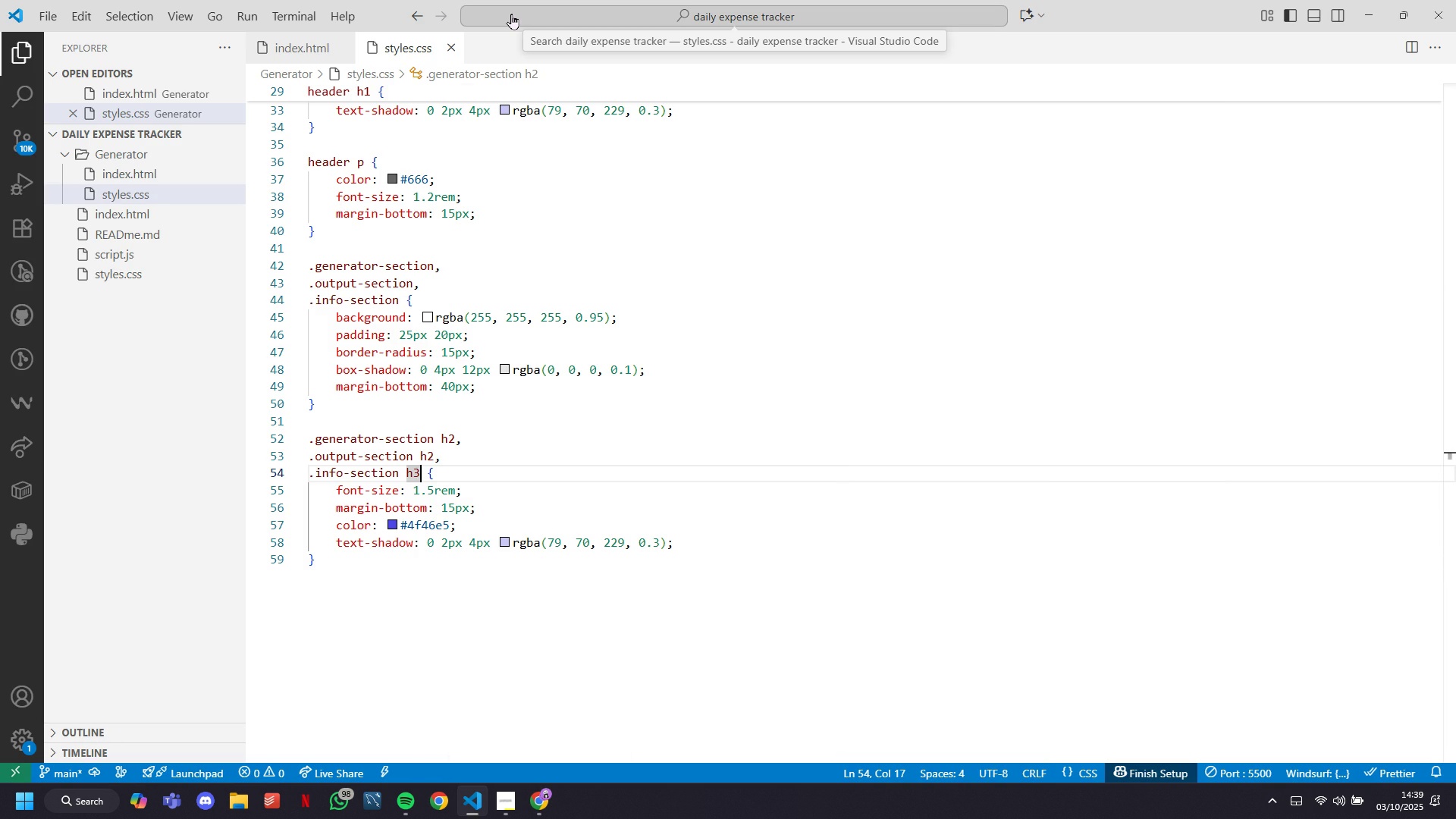 
left_click([460, 573])
 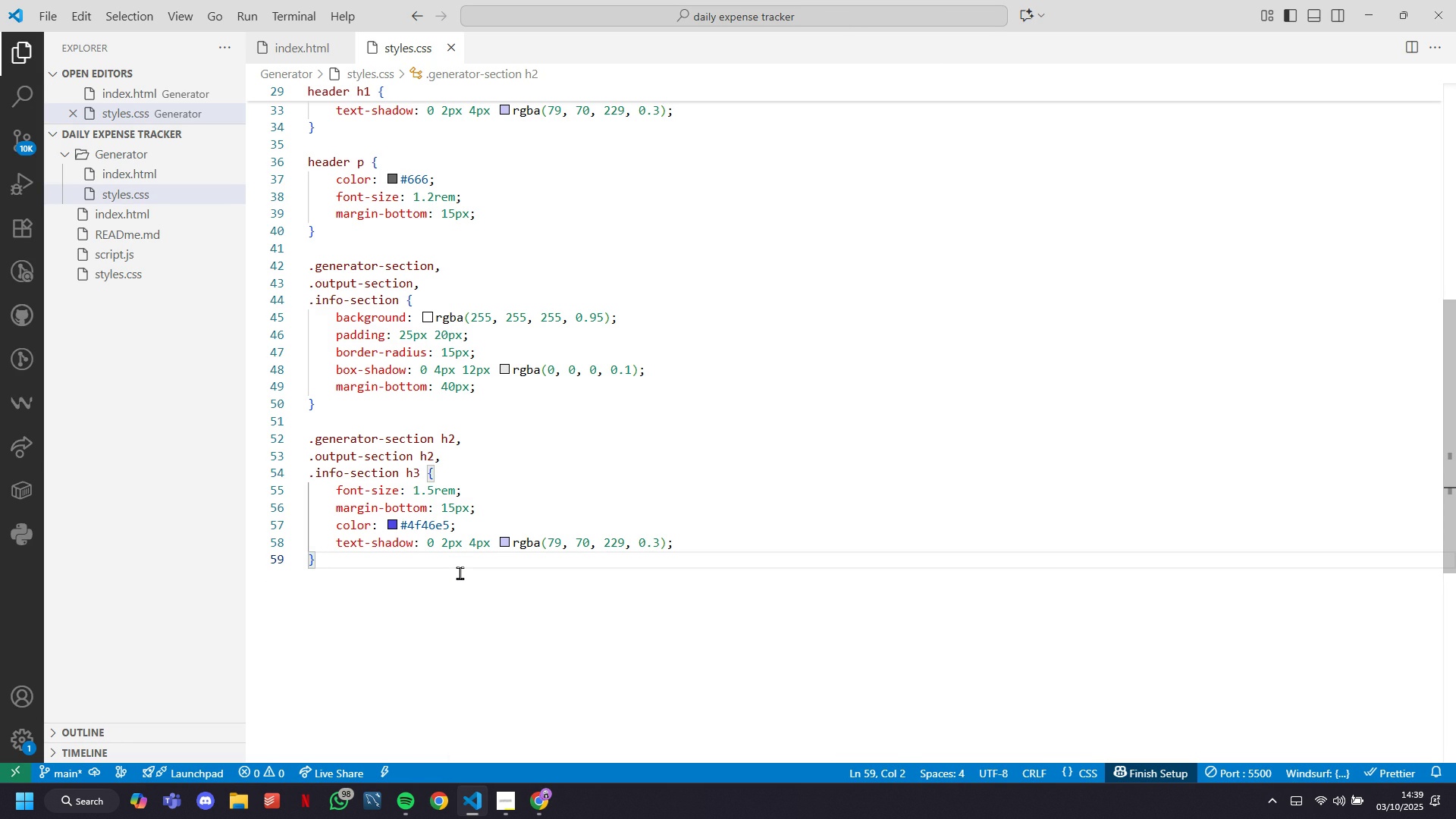 
key(Enter)
 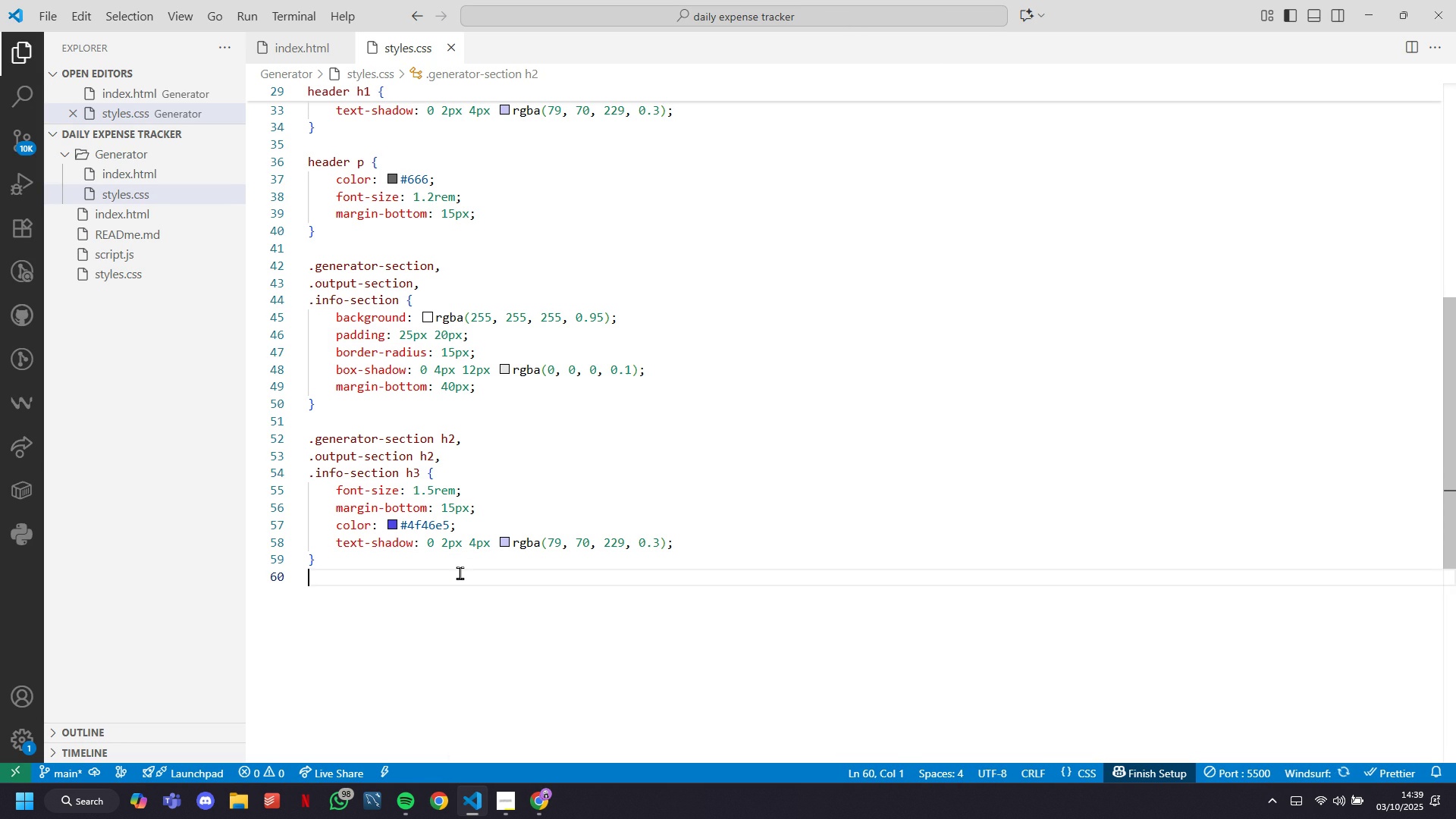 
key(Enter)
 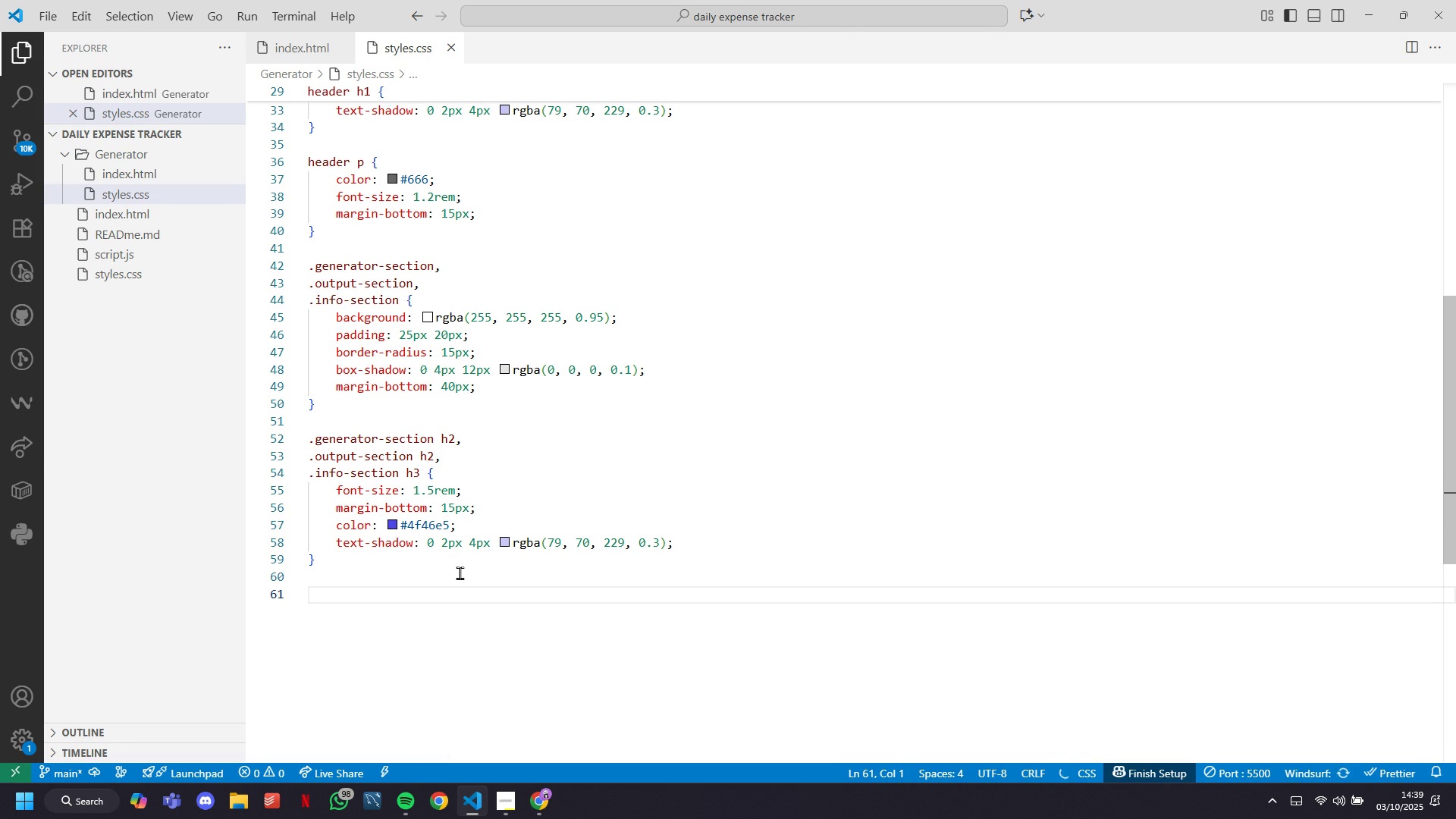 
key(Period)